 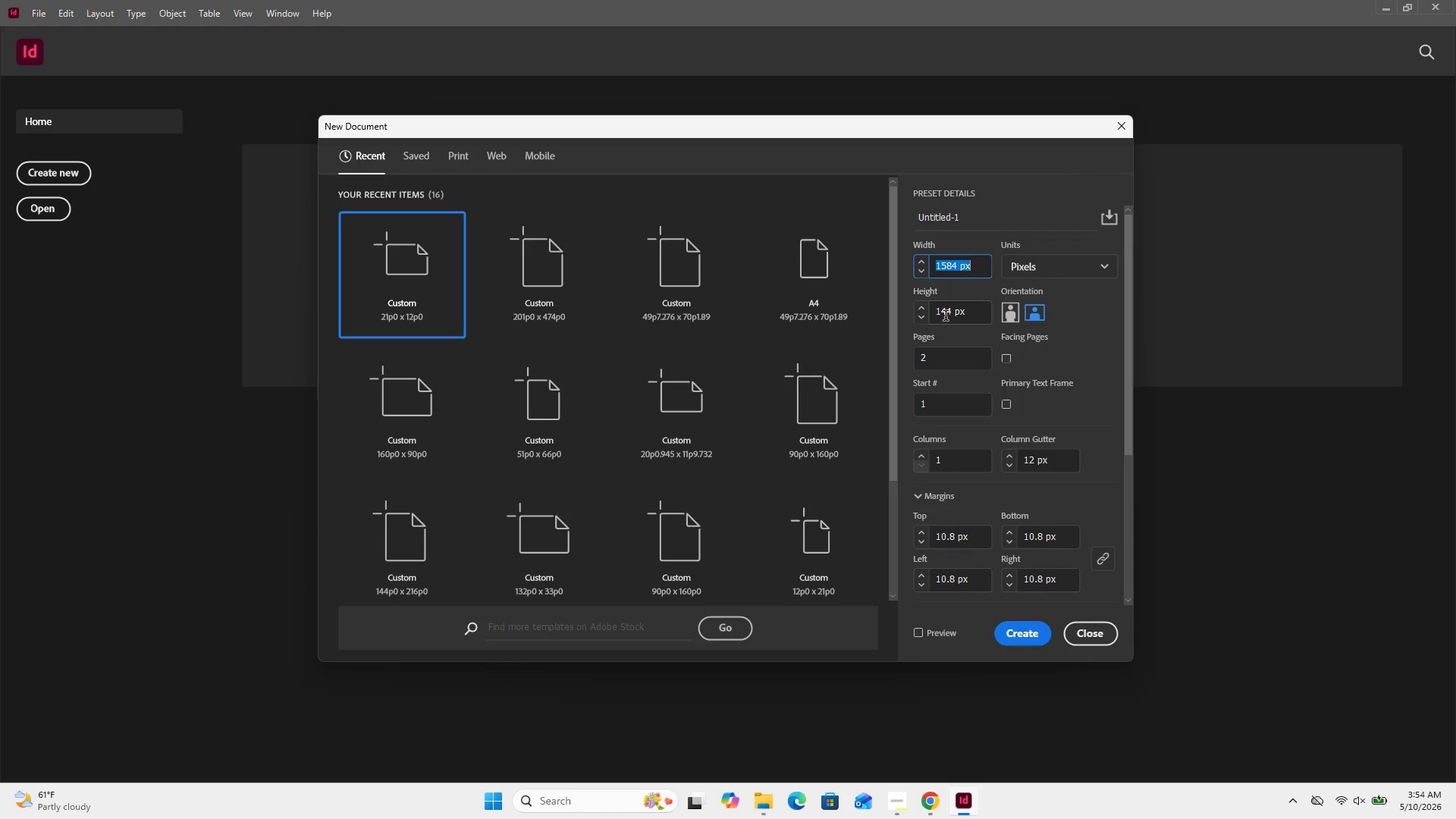 
double_click([942, 306])
 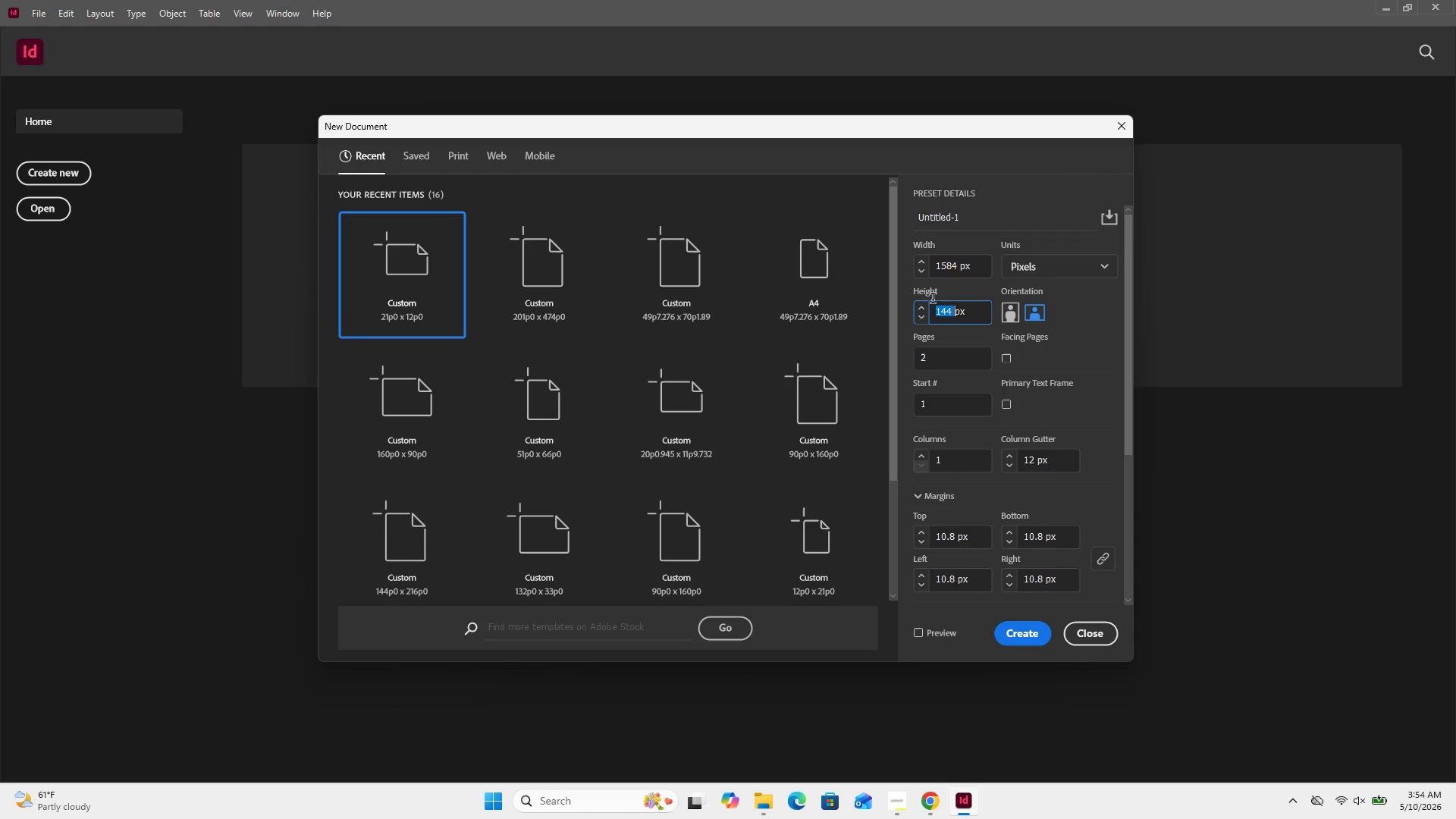 
key(Numpad3)
 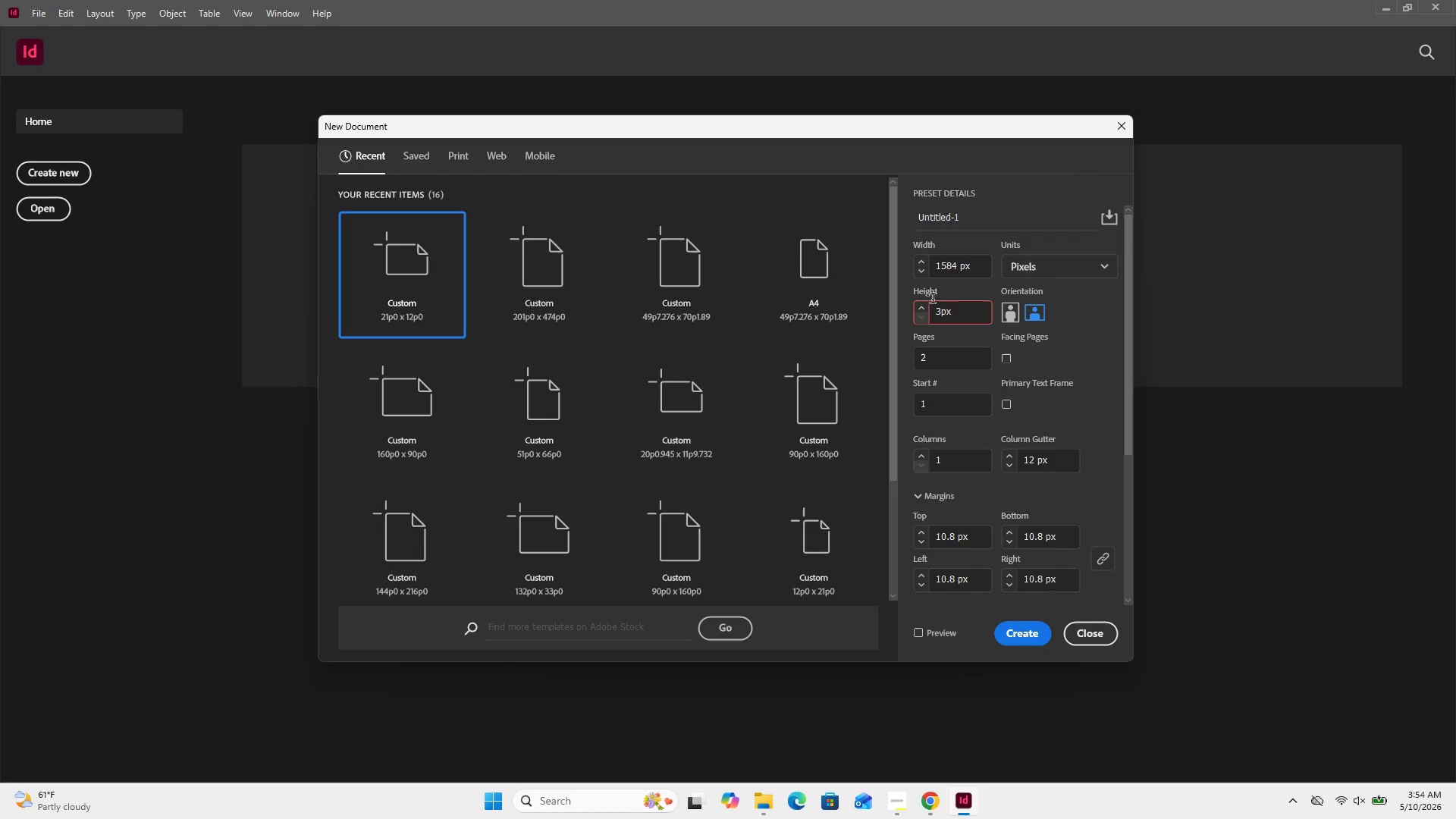 
key(Numpad9)
 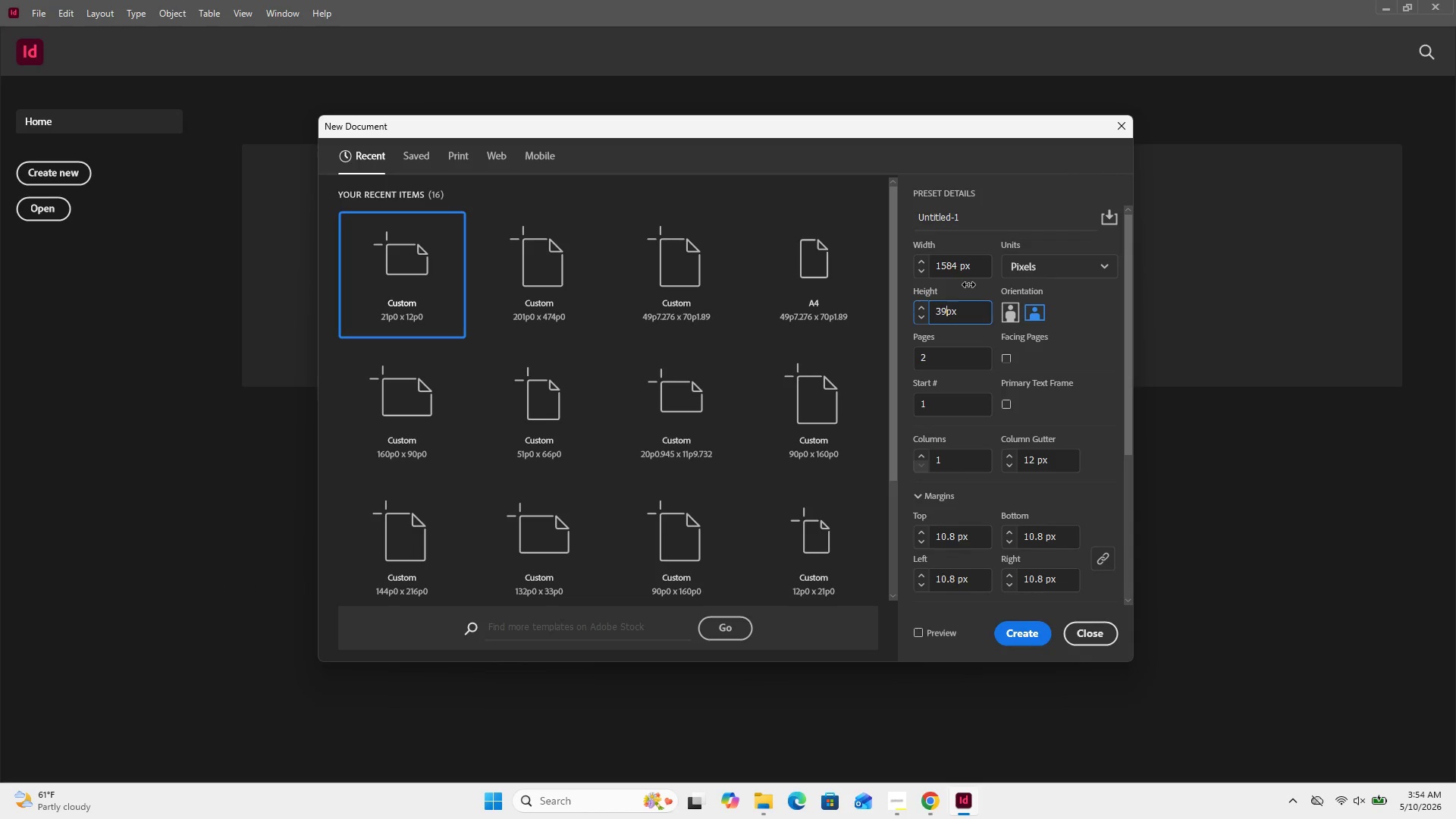 
key(Numpad6)
 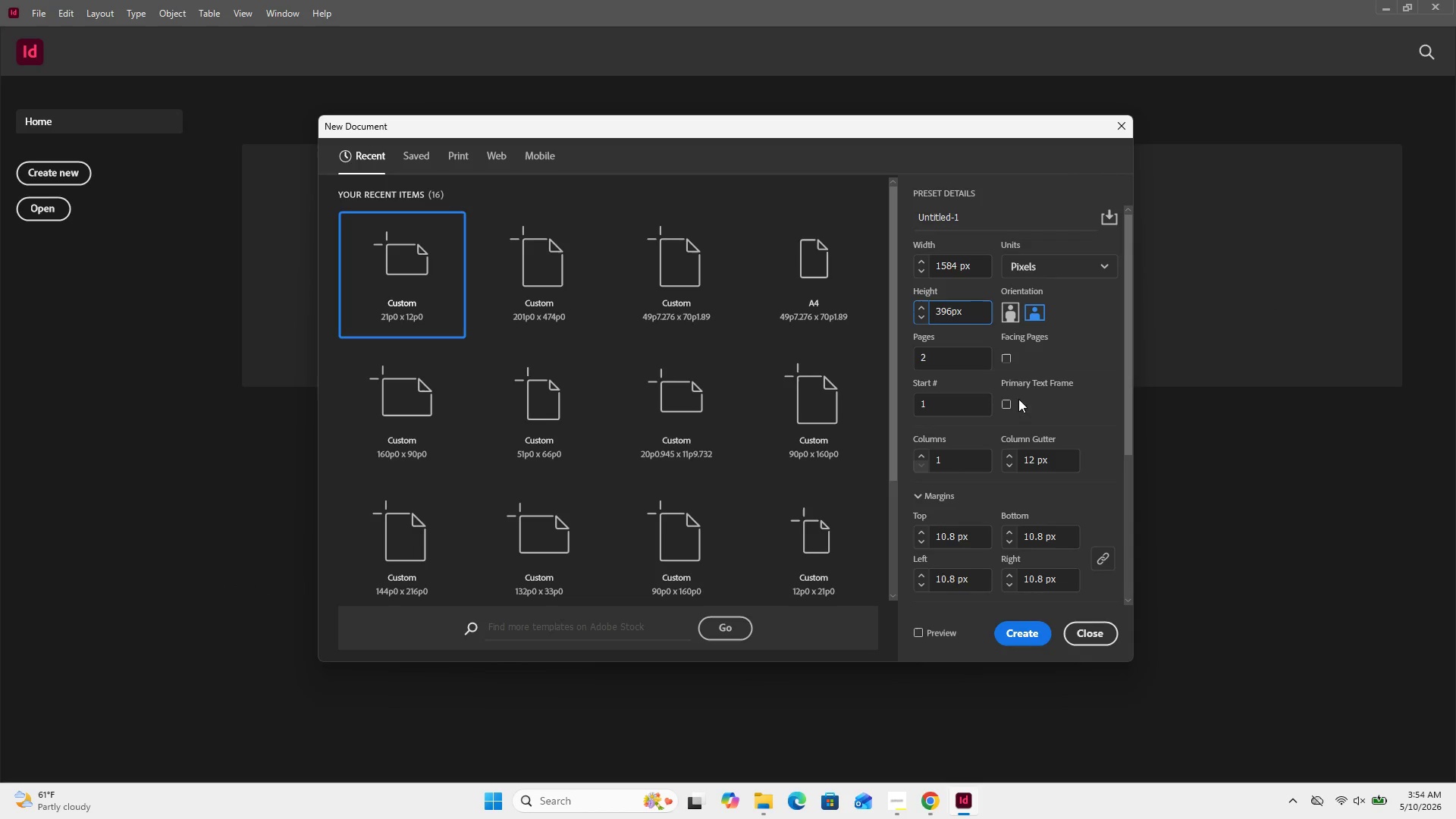 
left_click([960, 354])
 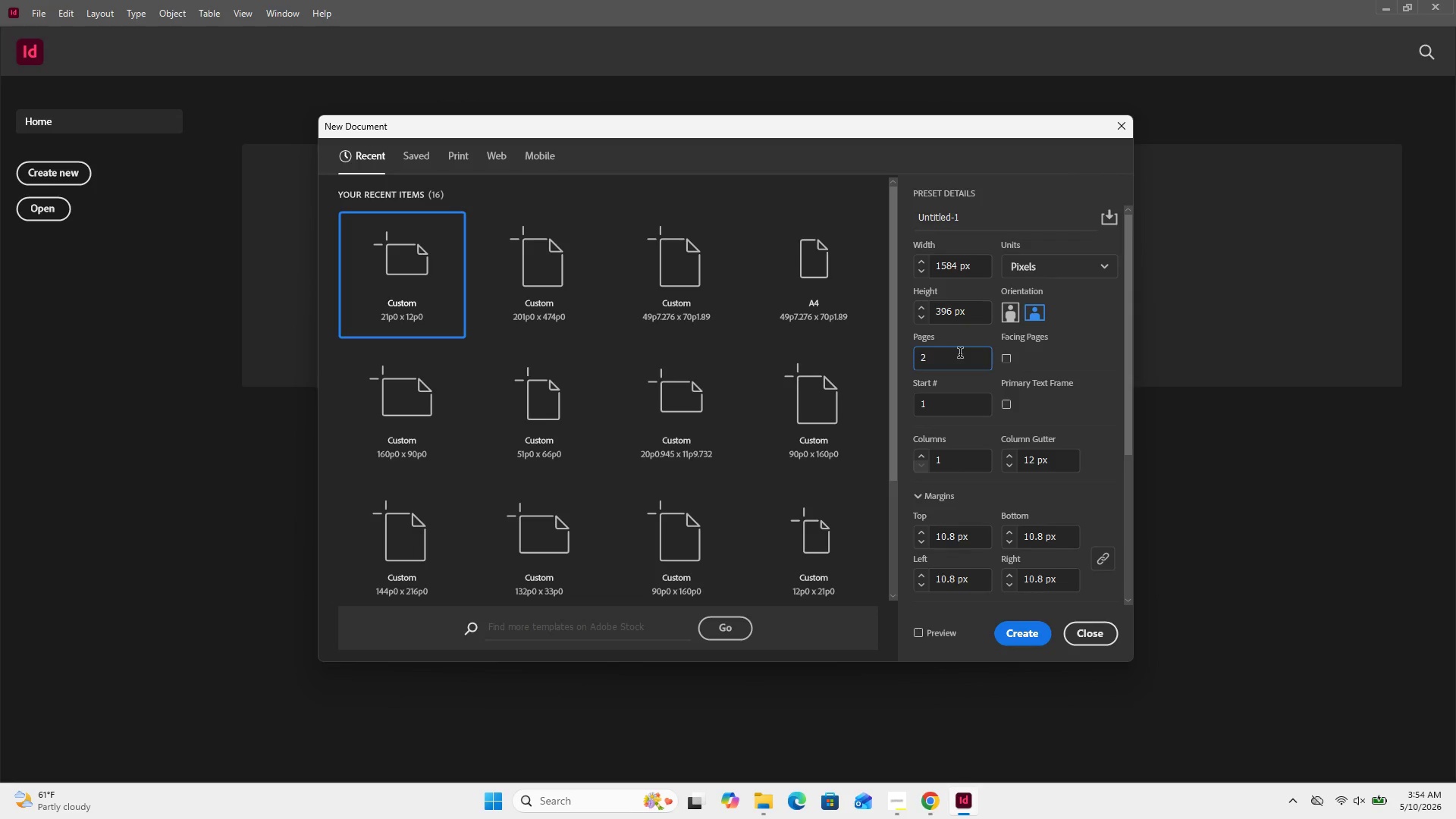 
key(Backspace)
 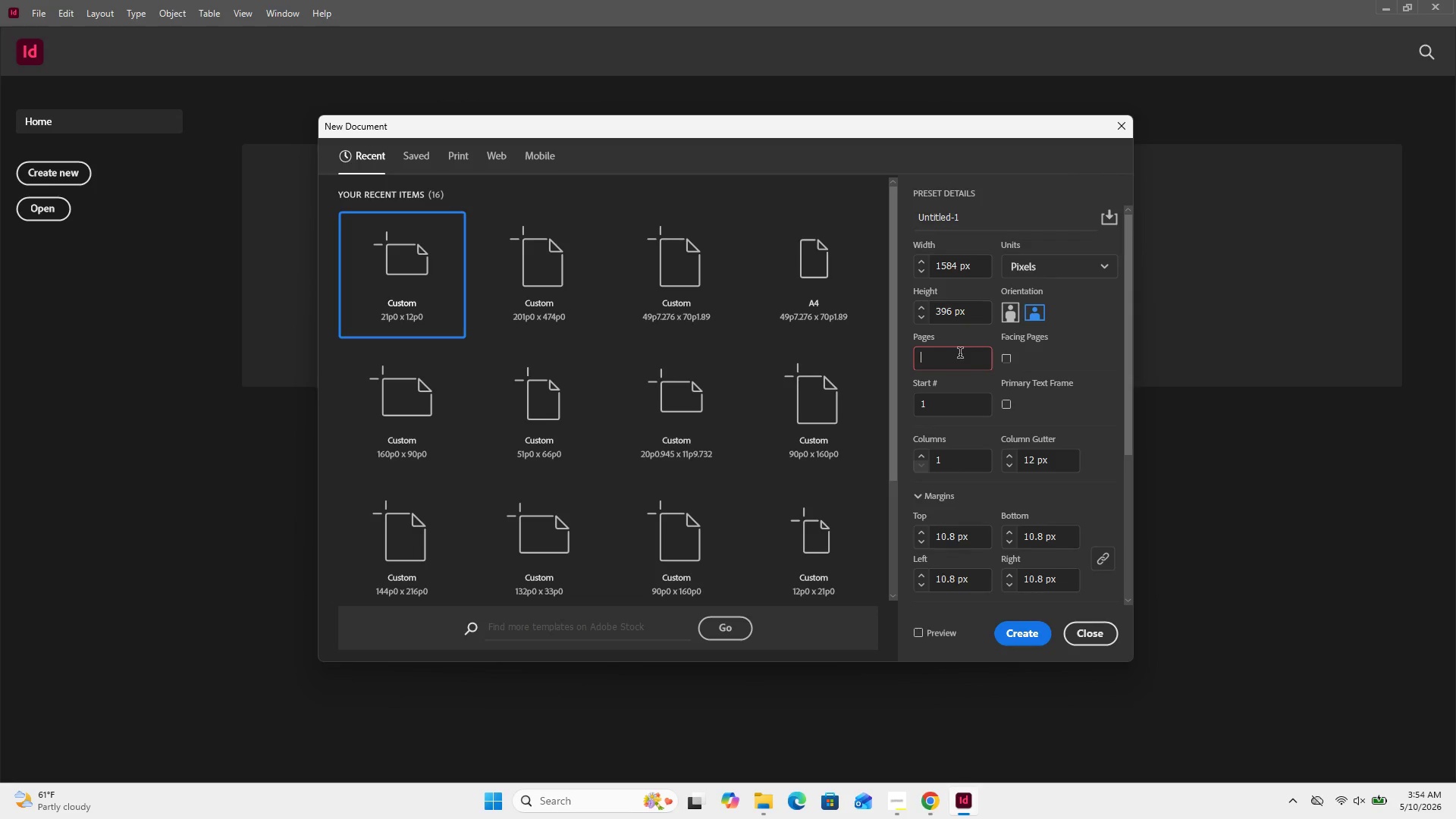 
key(Numpad1)
 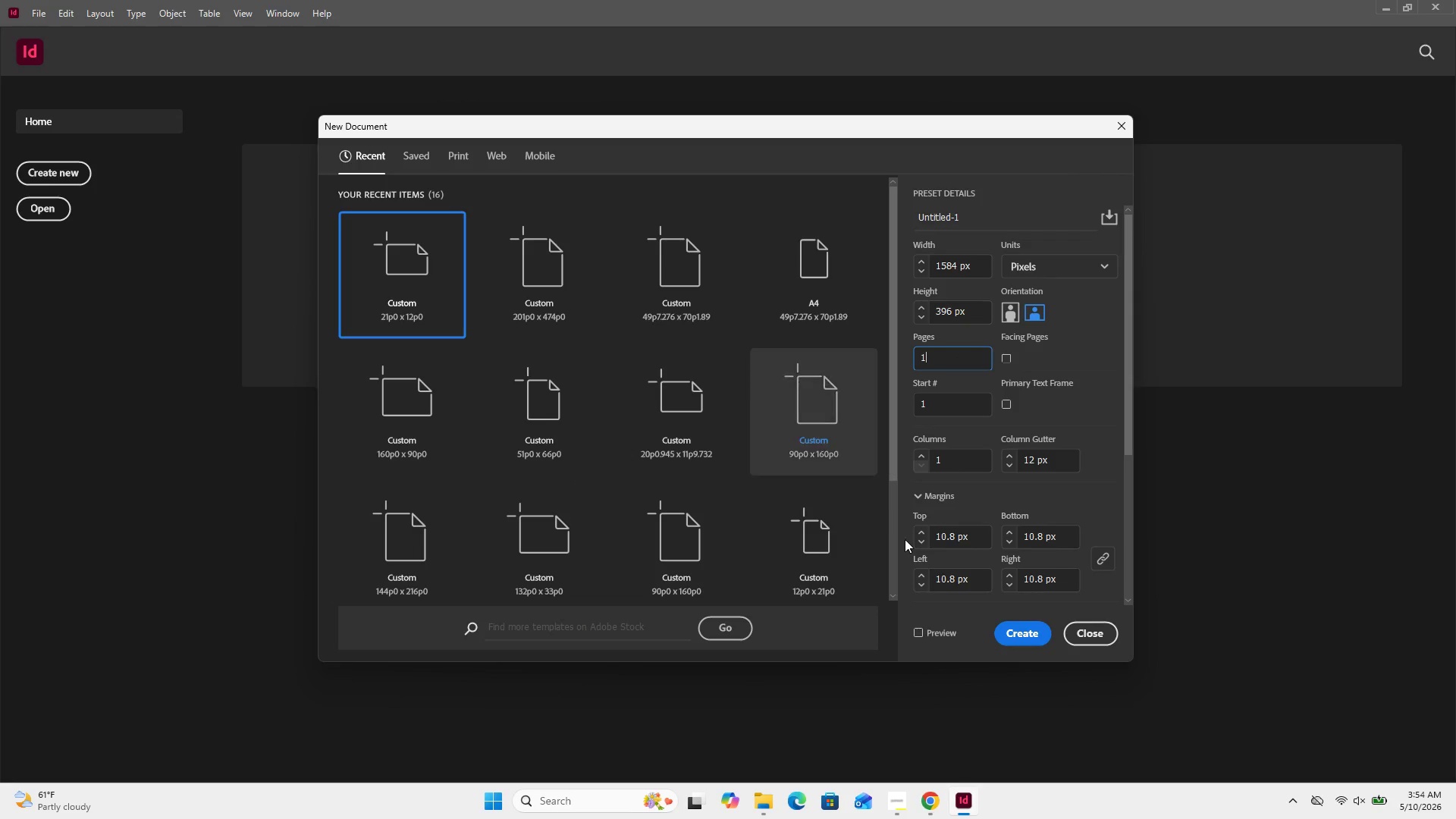 
wait(7.11)
 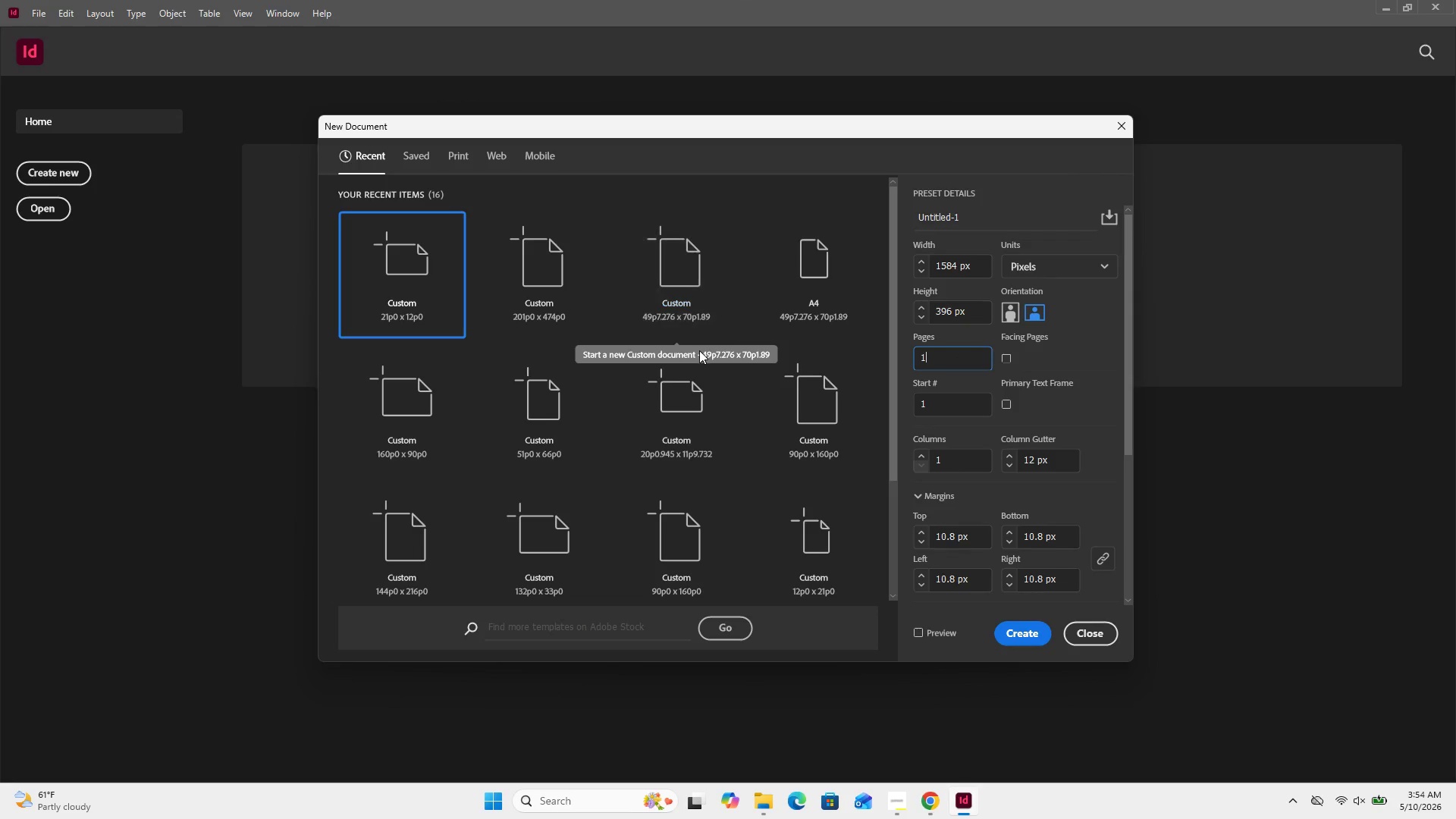 
double_click([949, 535])
 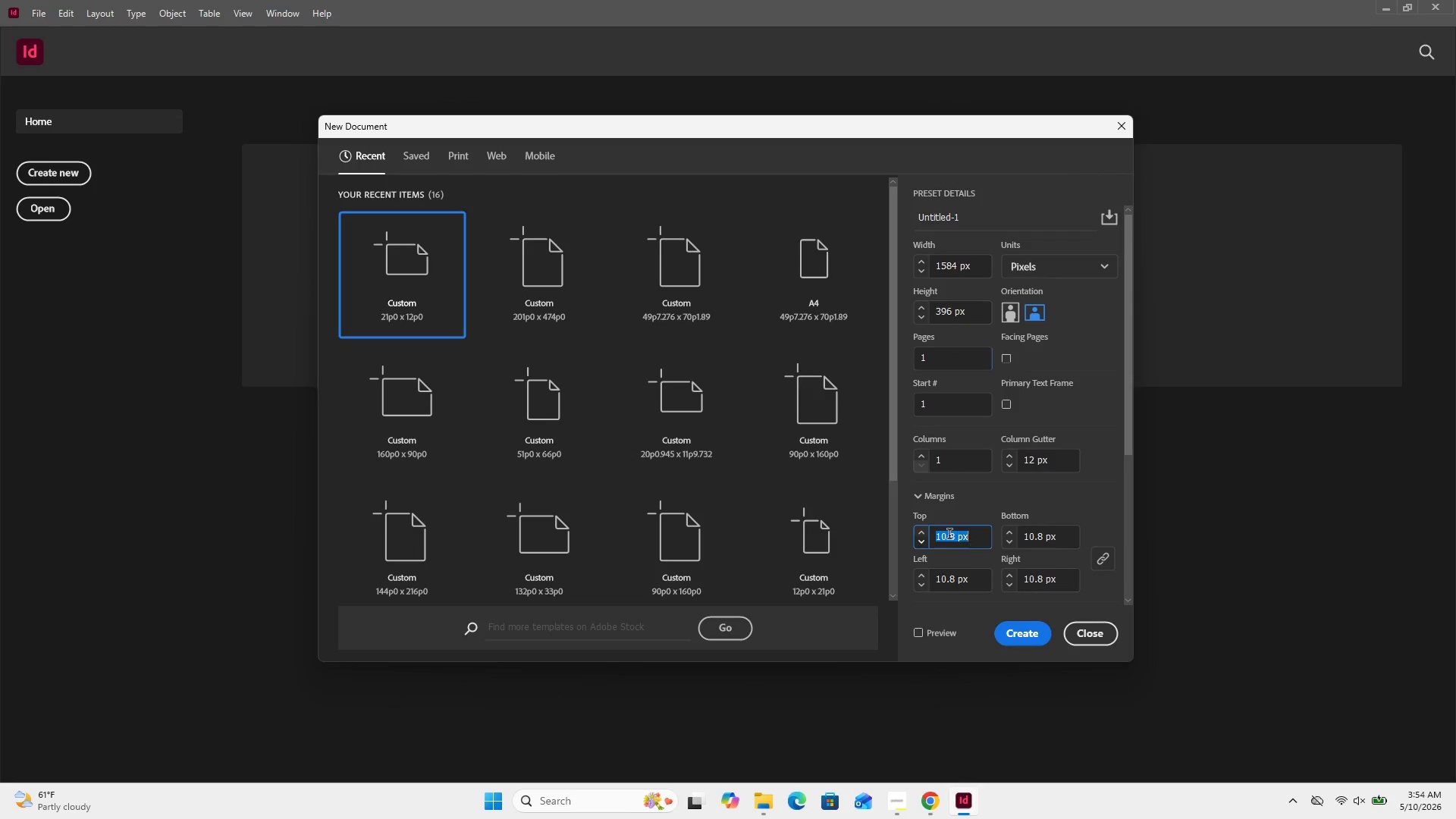 
triple_click([949, 535])
 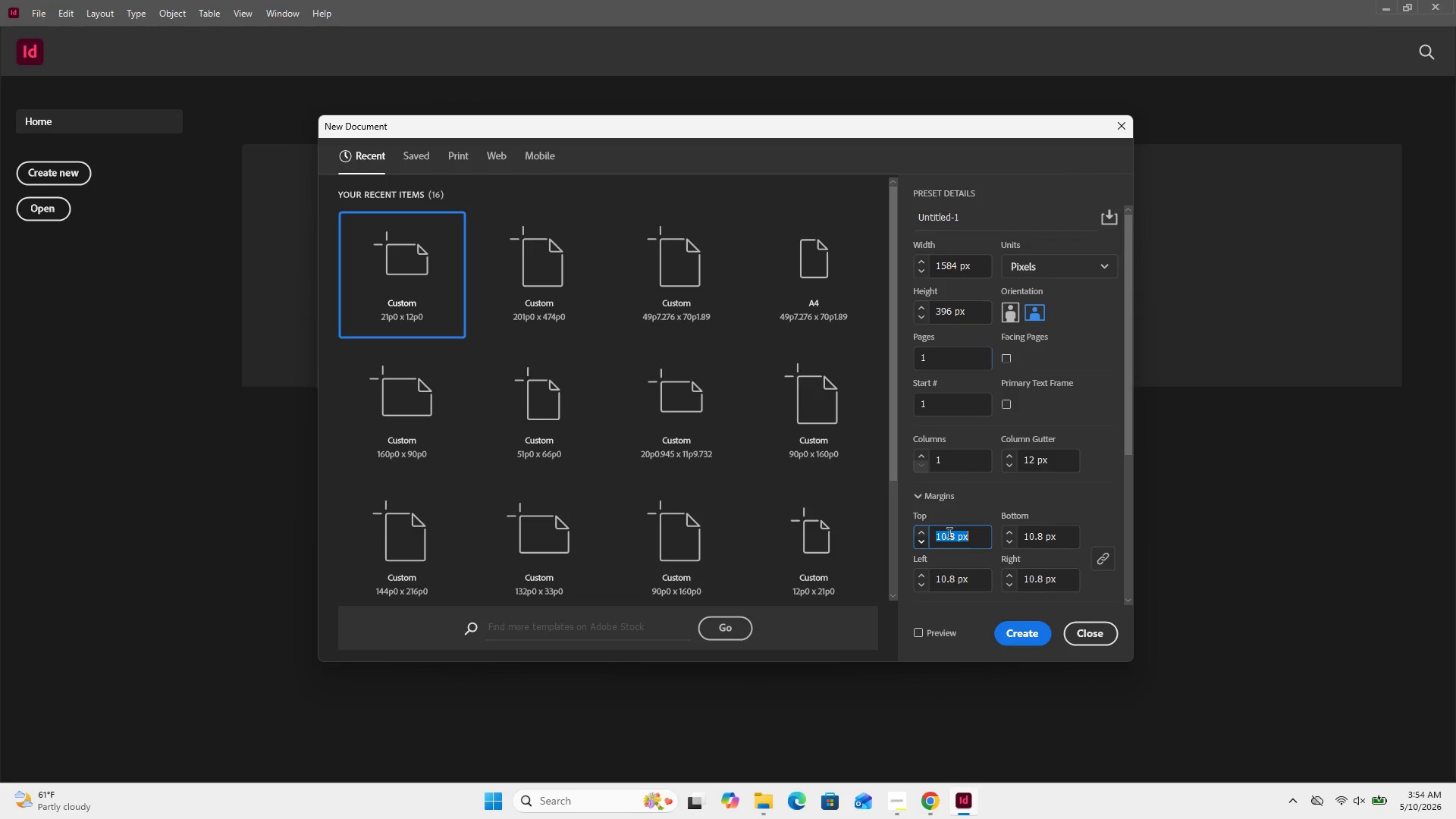 
key(Numpad4)
 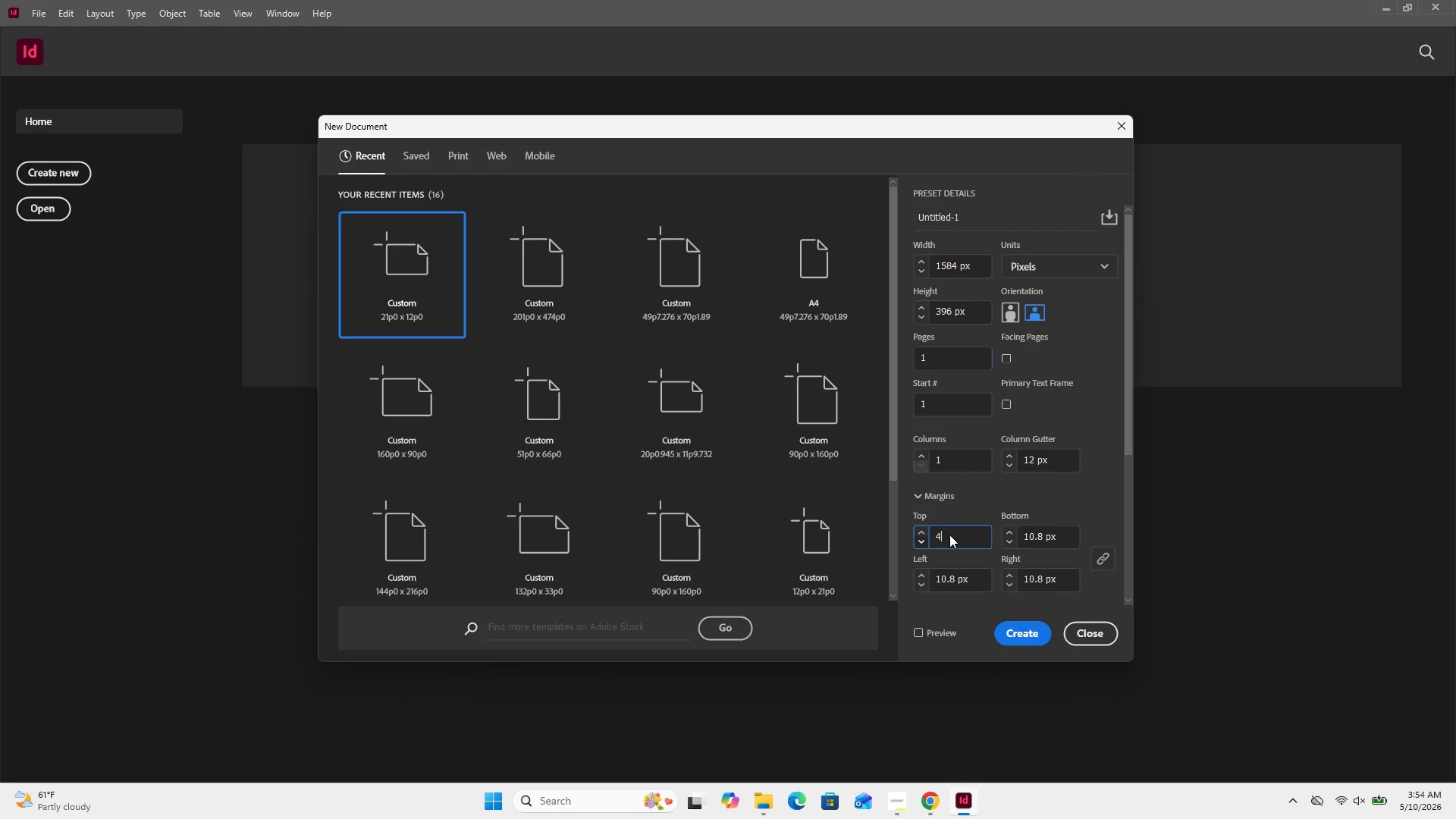 
key(Numpad0)
 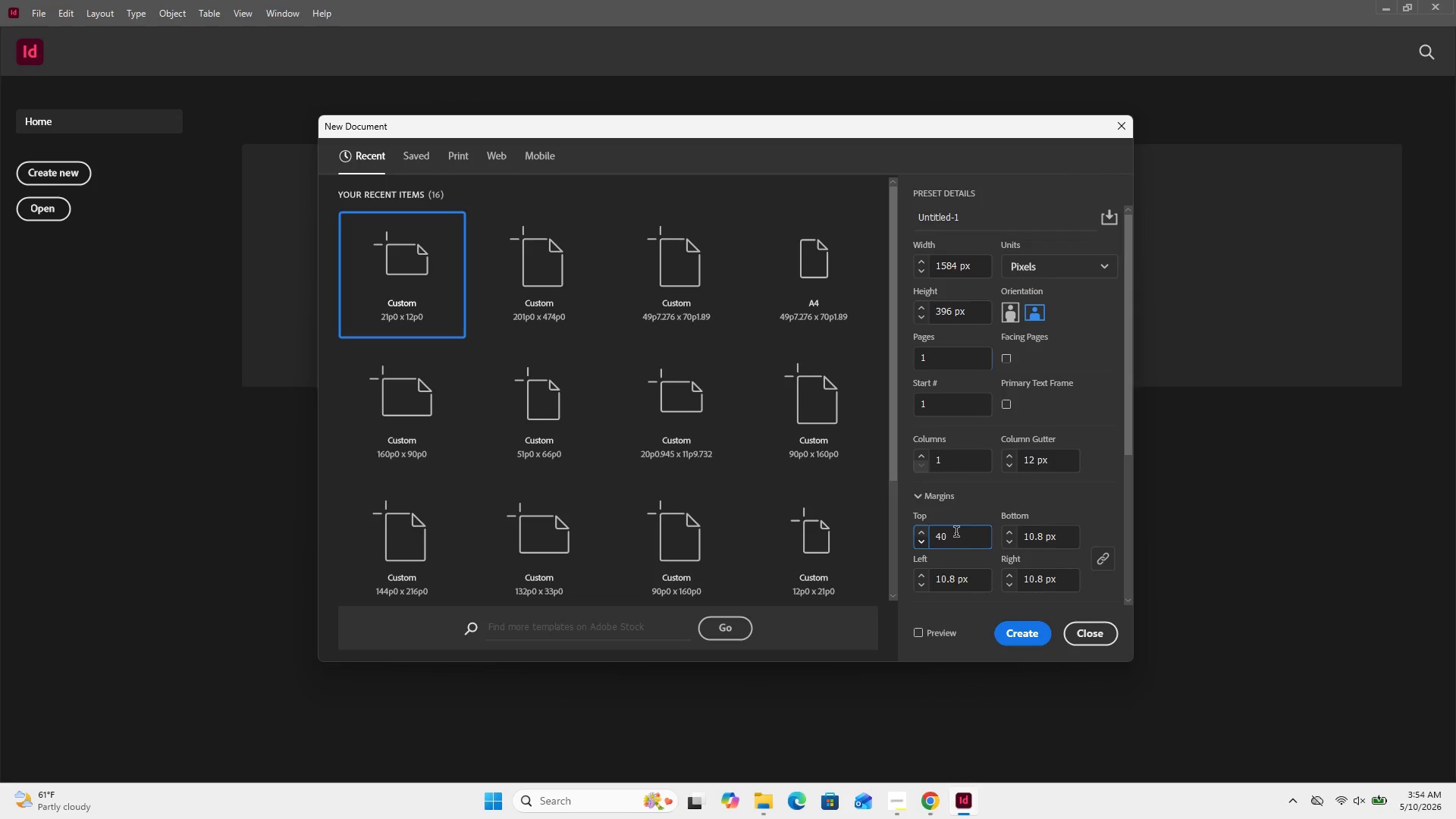 
left_click([963, 519])
 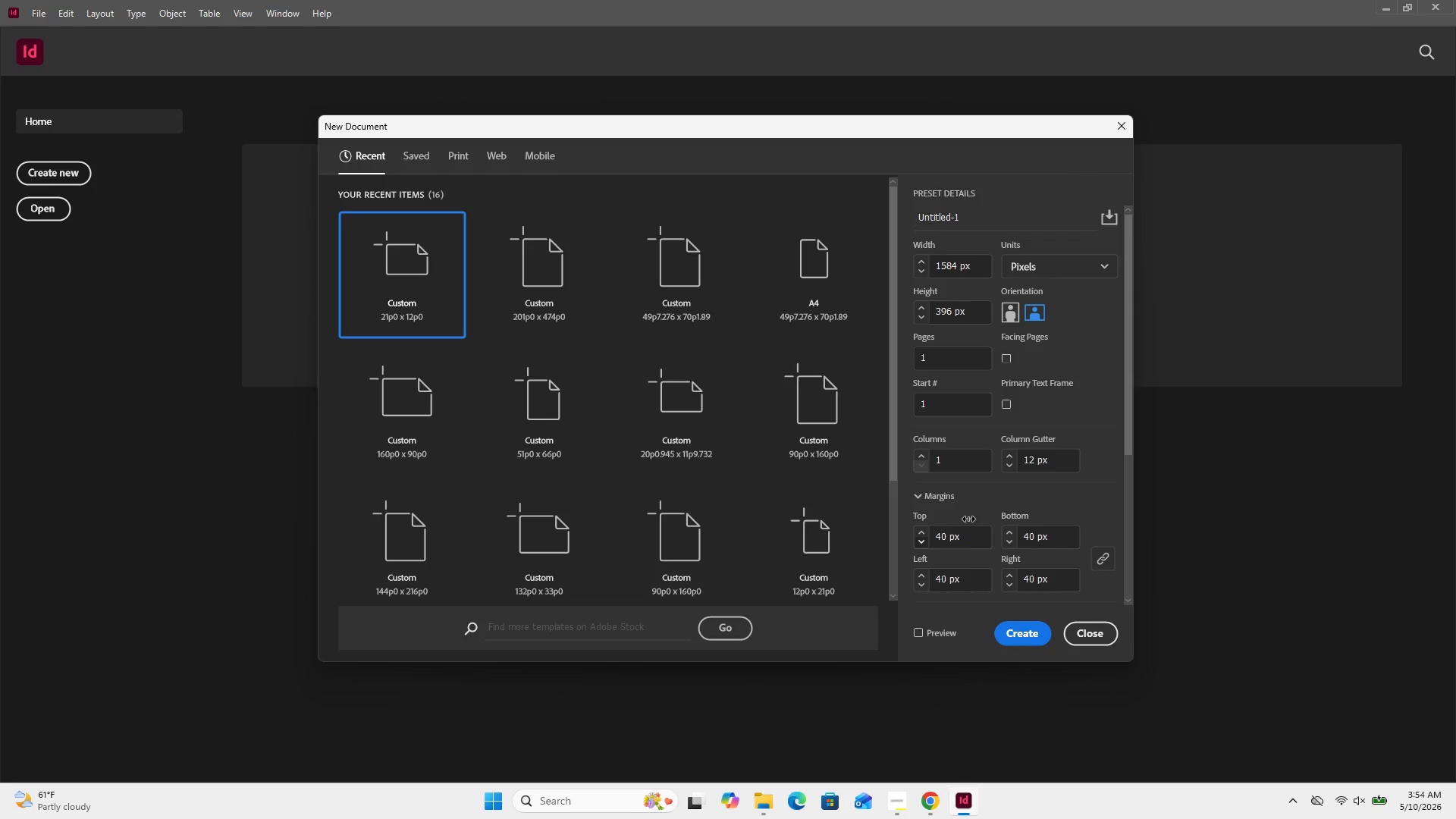 
scroll: coordinate [968, 519], scroll_direction: down, amount: 7.0
 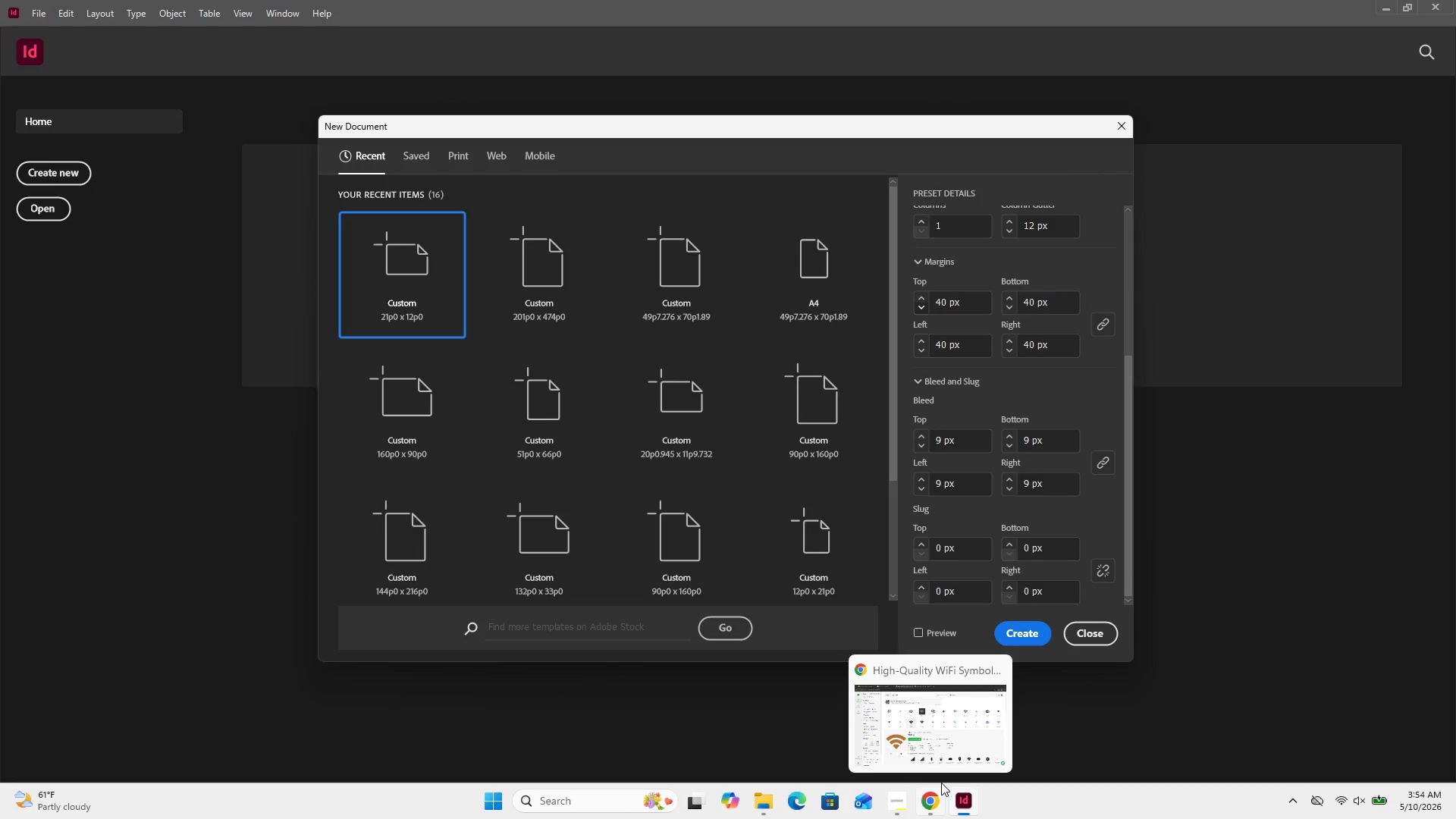 
wait(10.72)
 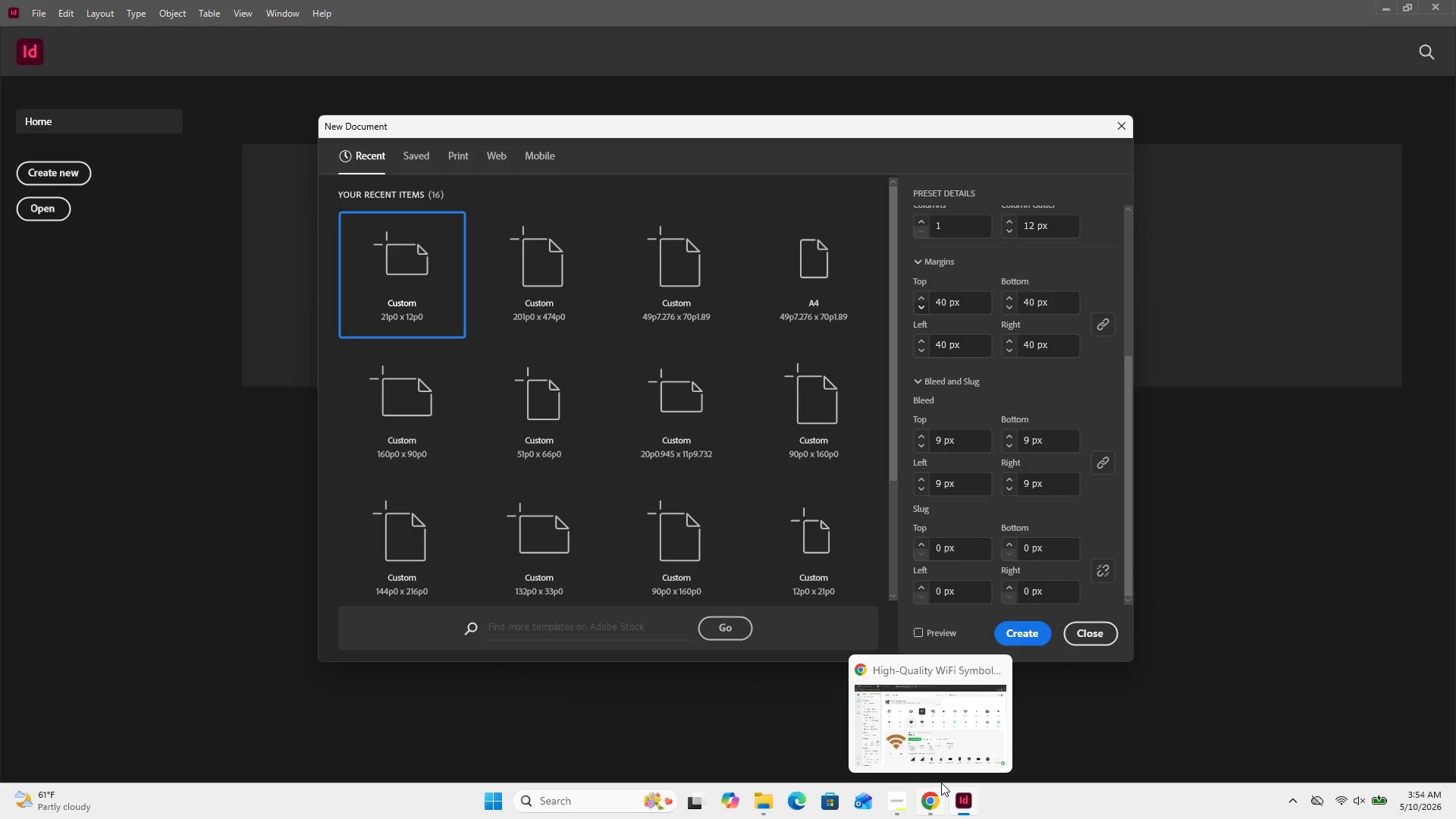 
left_click([887, 799])
 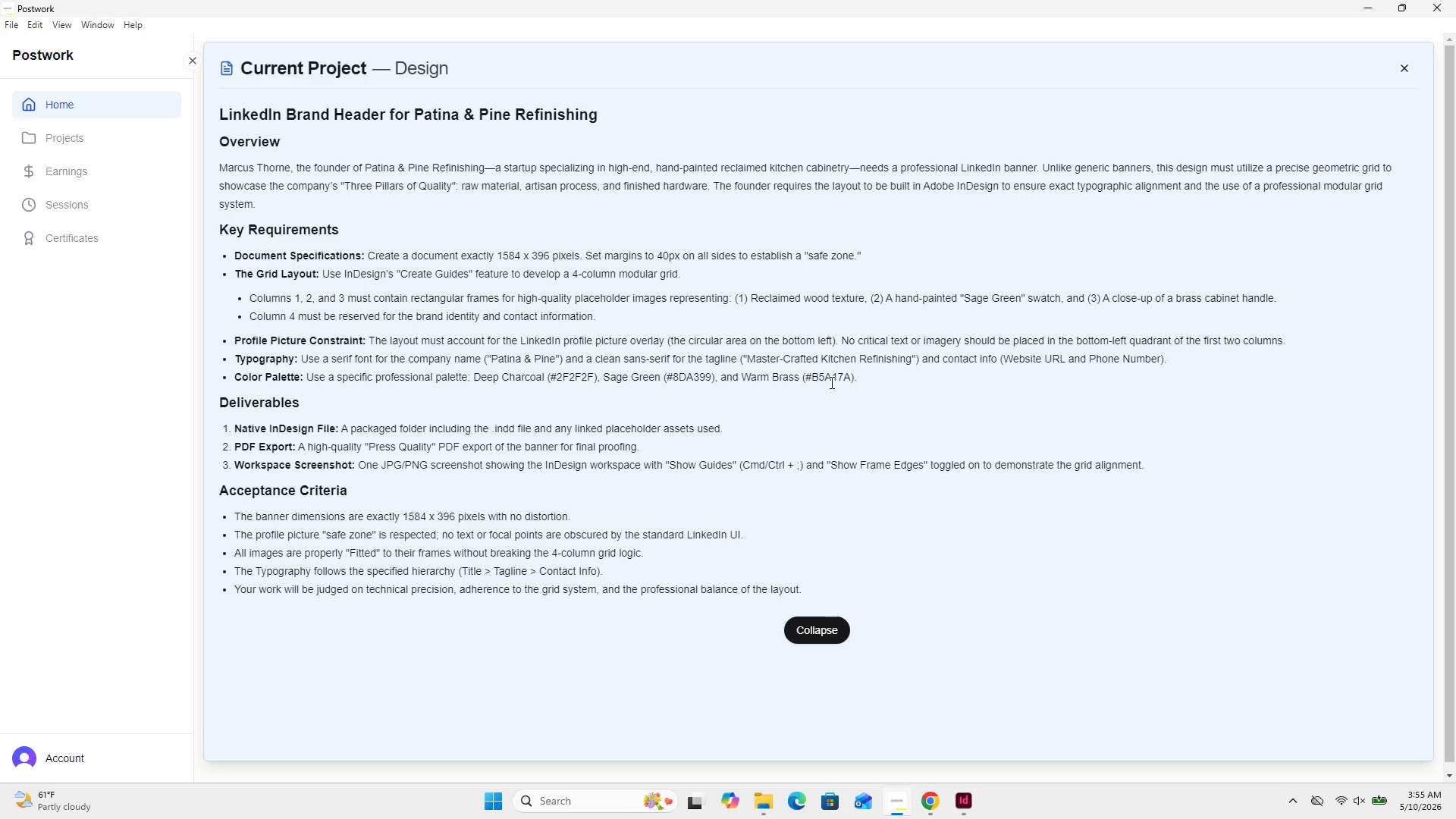 
wait(20.09)
 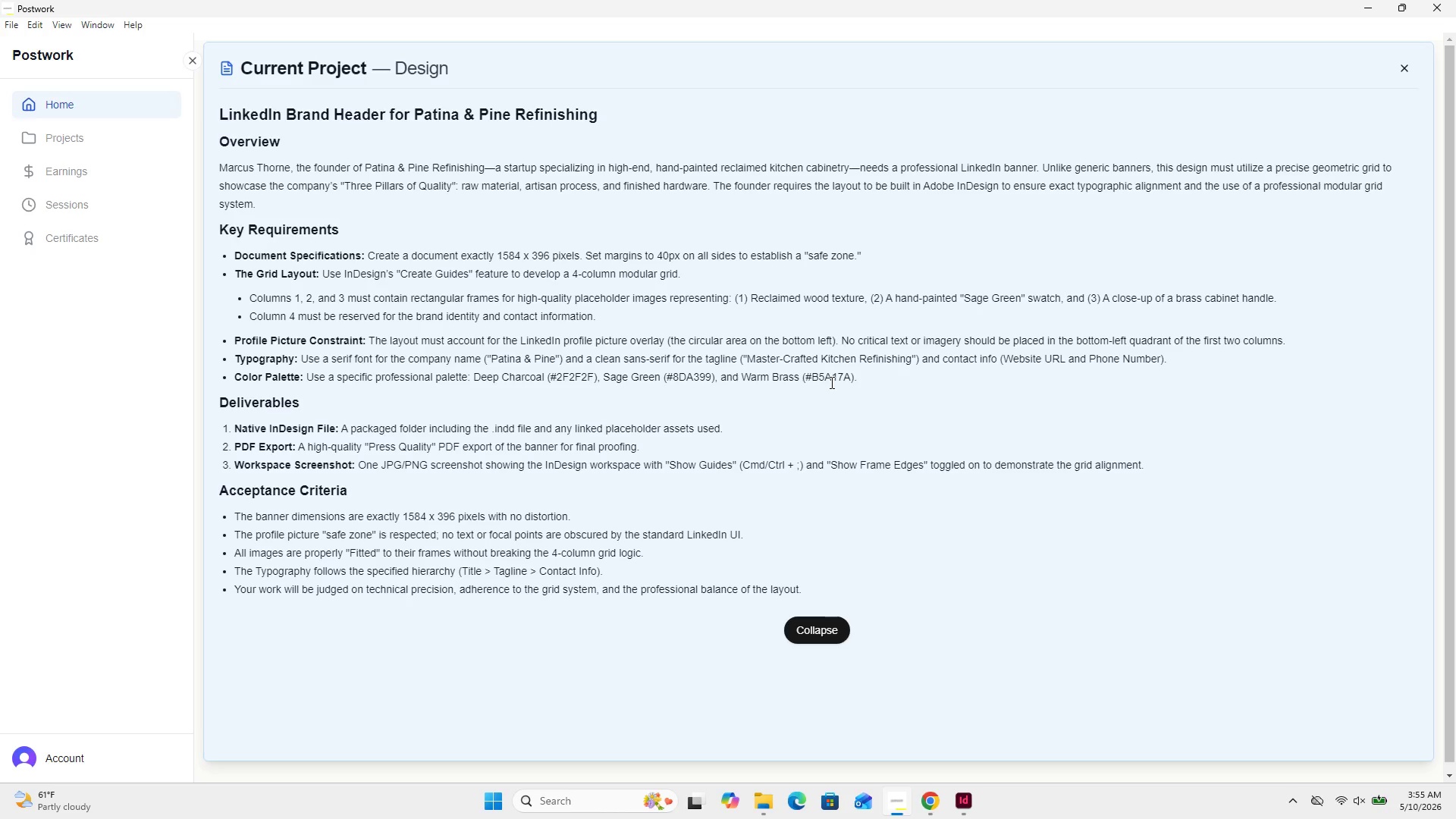 
left_click([968, 798])
 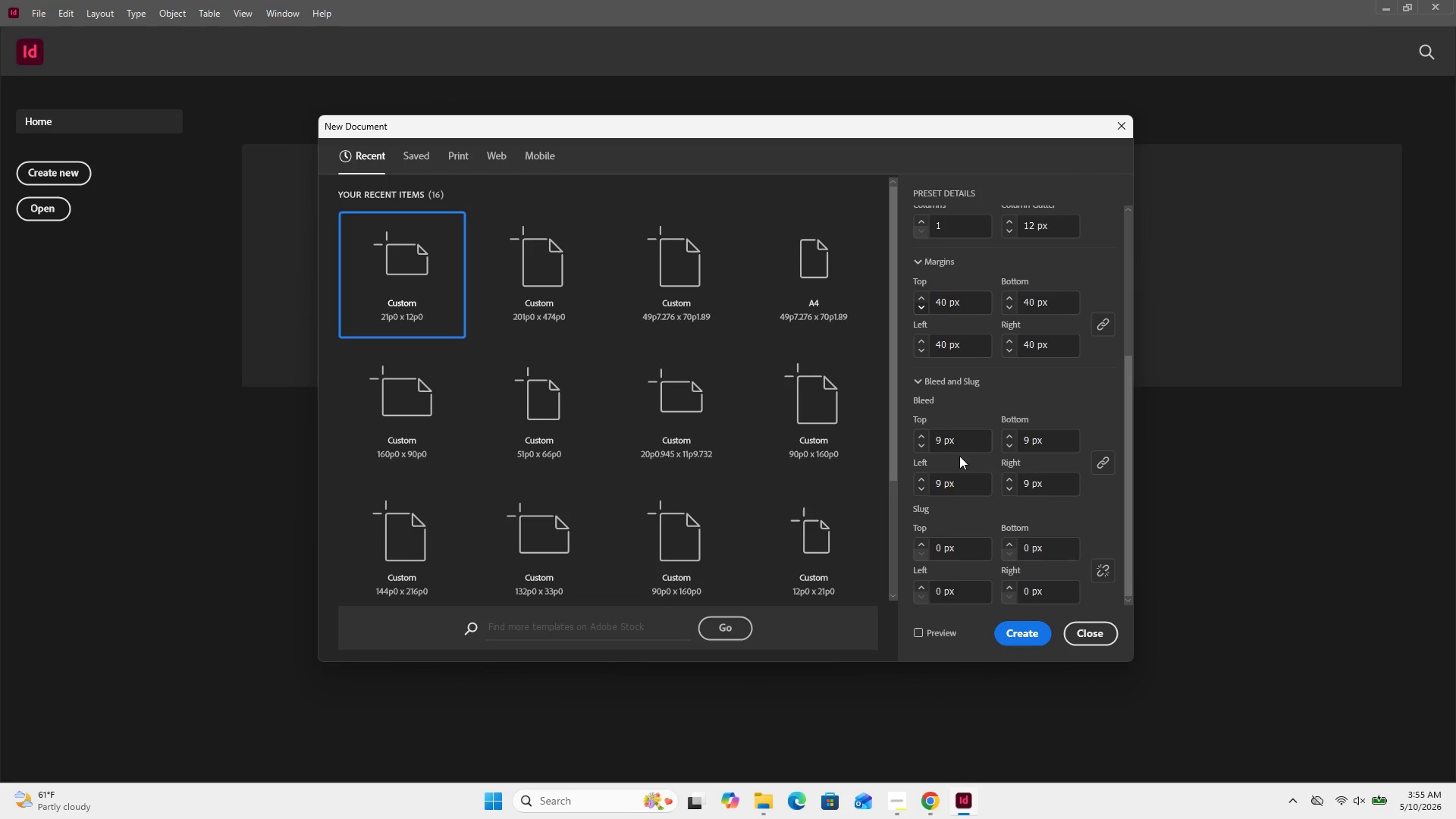 
wait(6.31)
 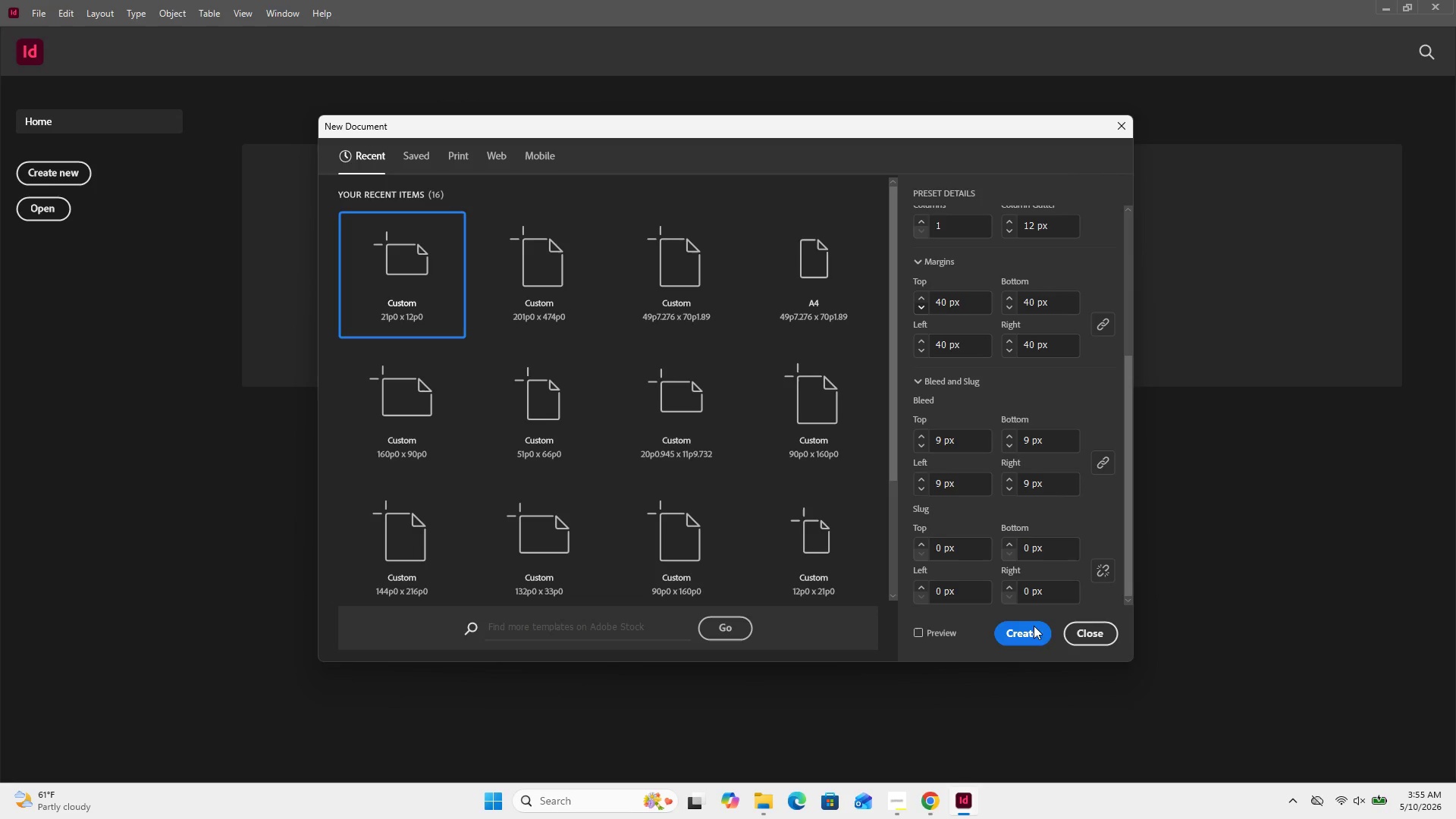 
left_click([957, 446])
 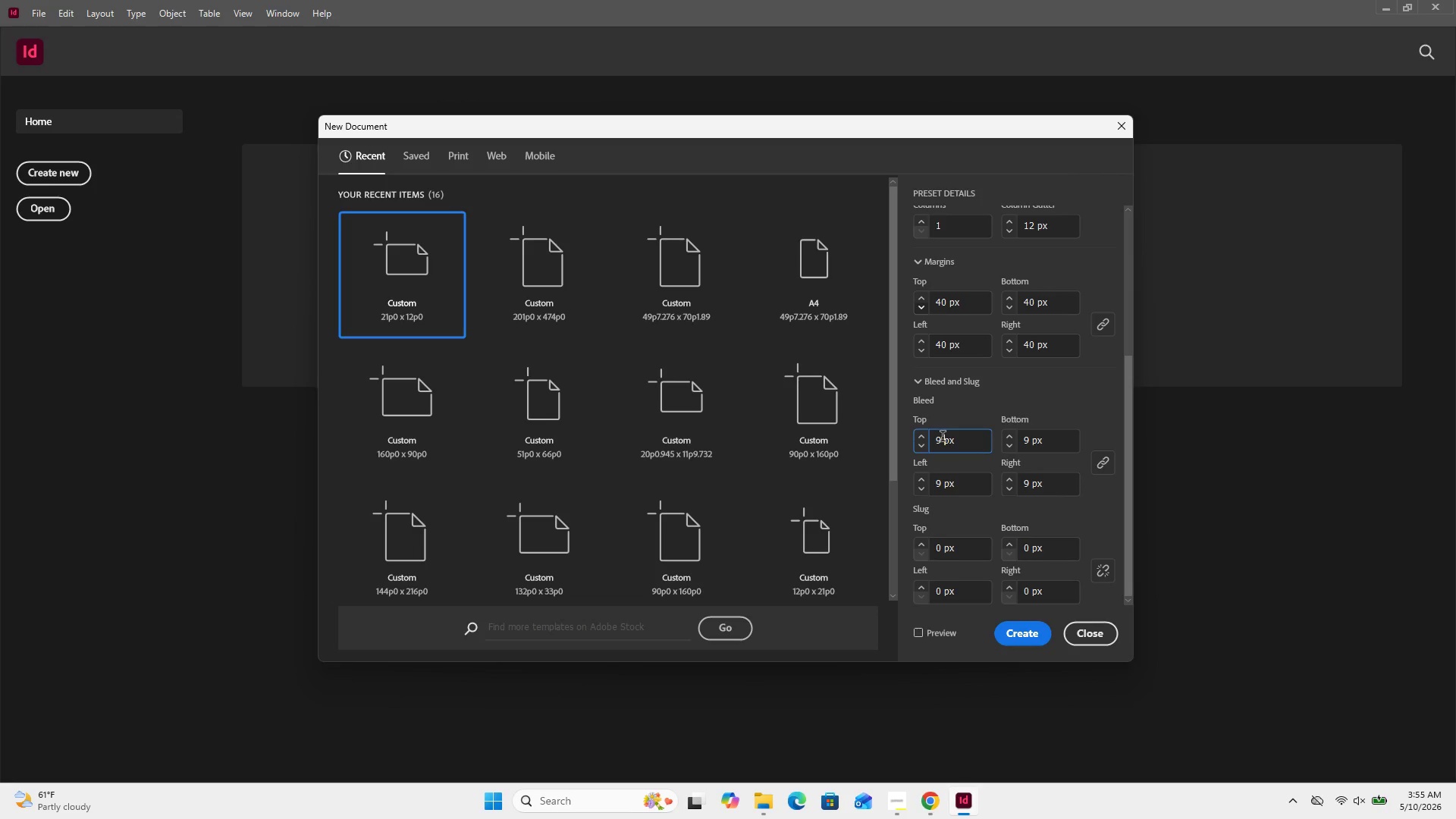 
double_click([943, 438])
 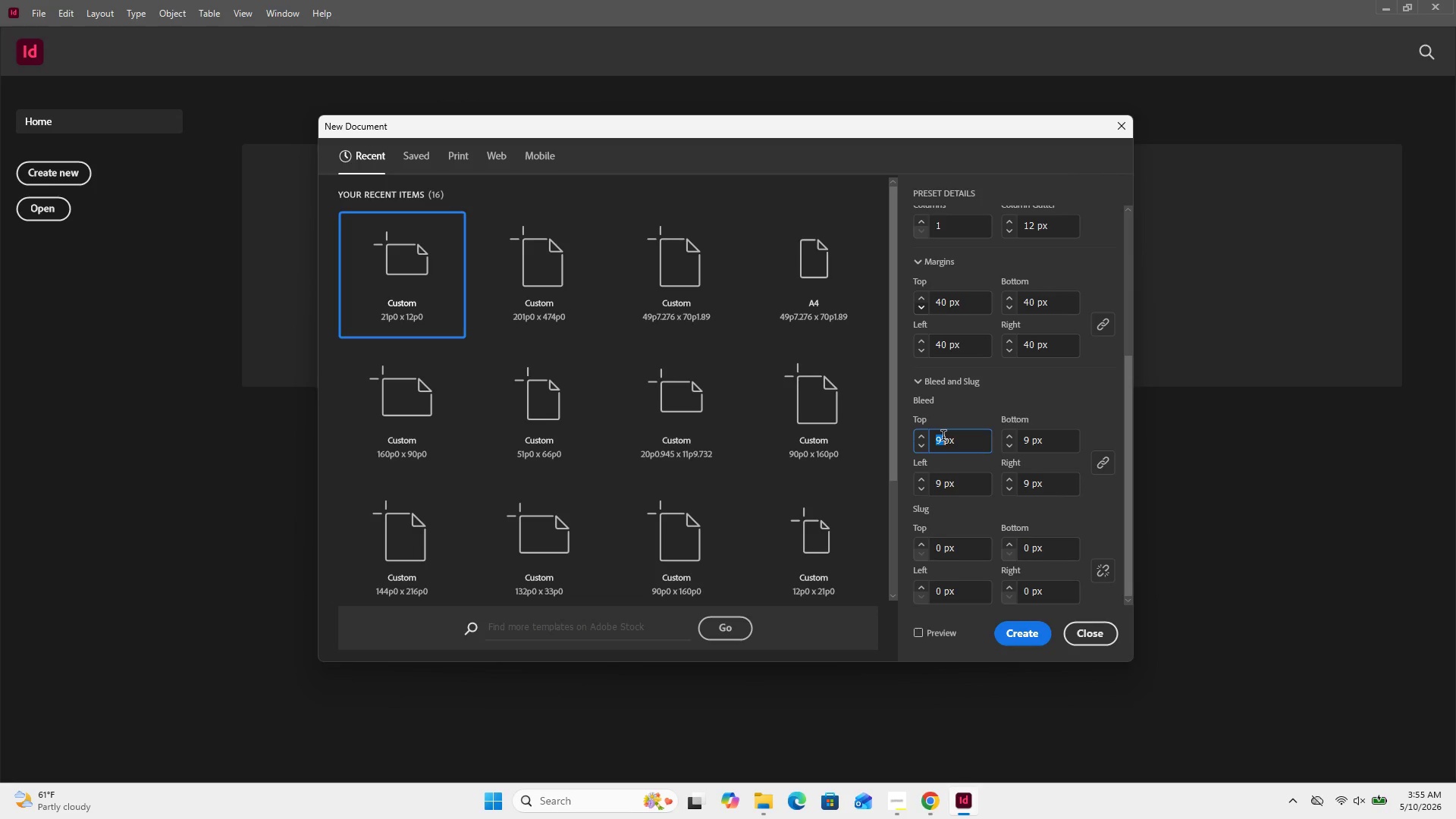 
key(Numpad0)
 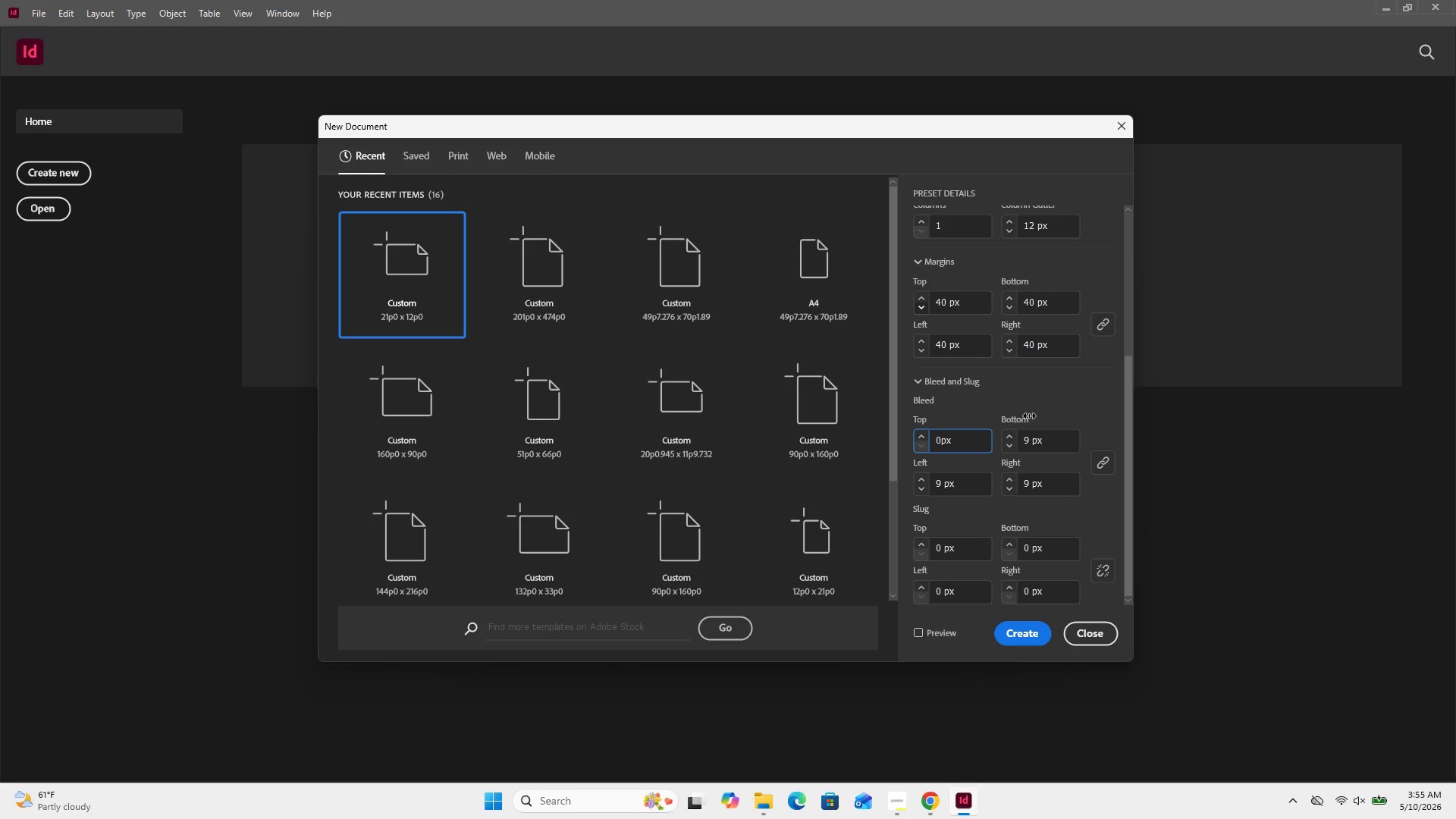 
left_click([1029, 416])
 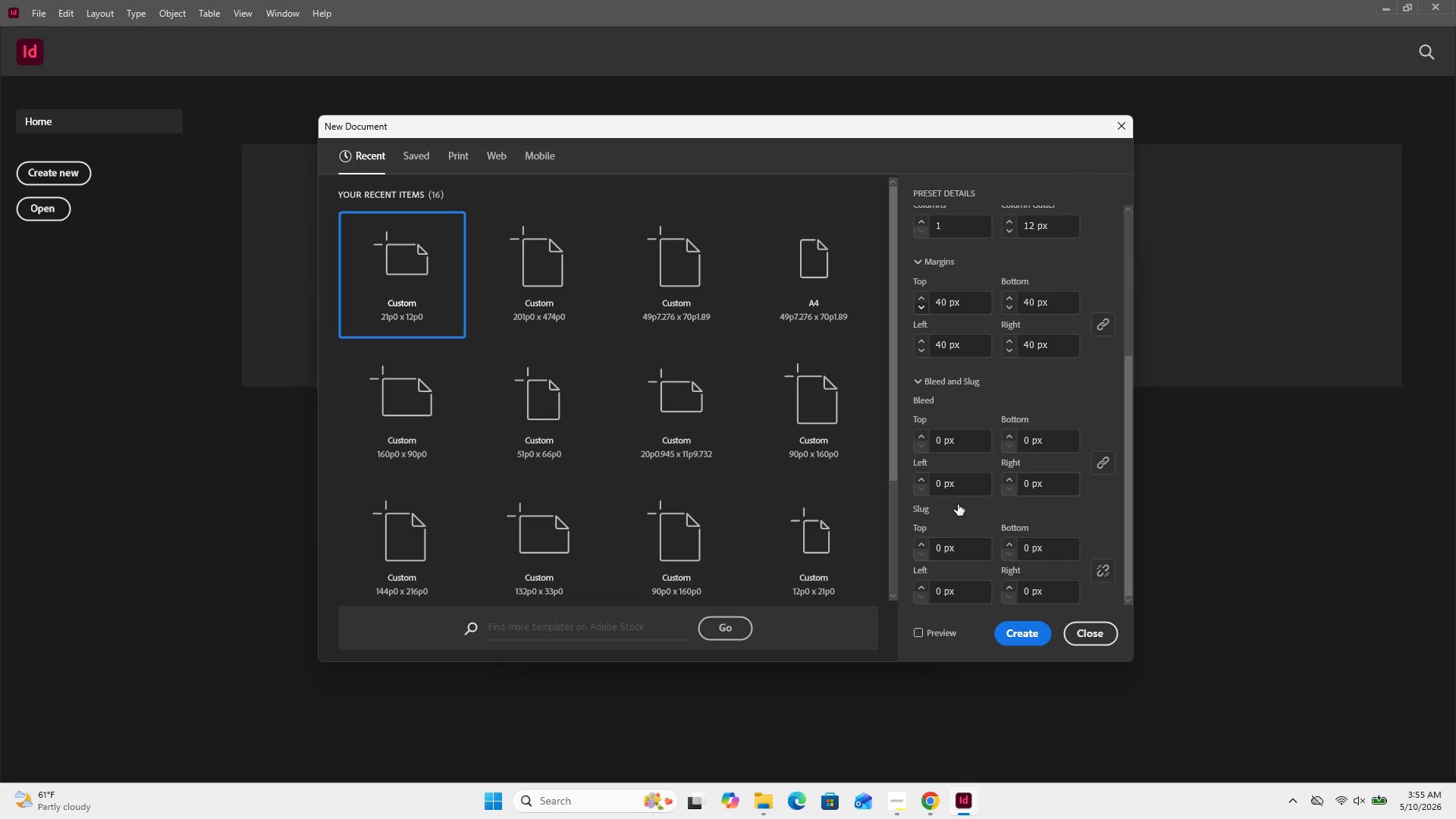 
scroll: coordinate [958, 504], scroll_direction: up, amount: 1.0